 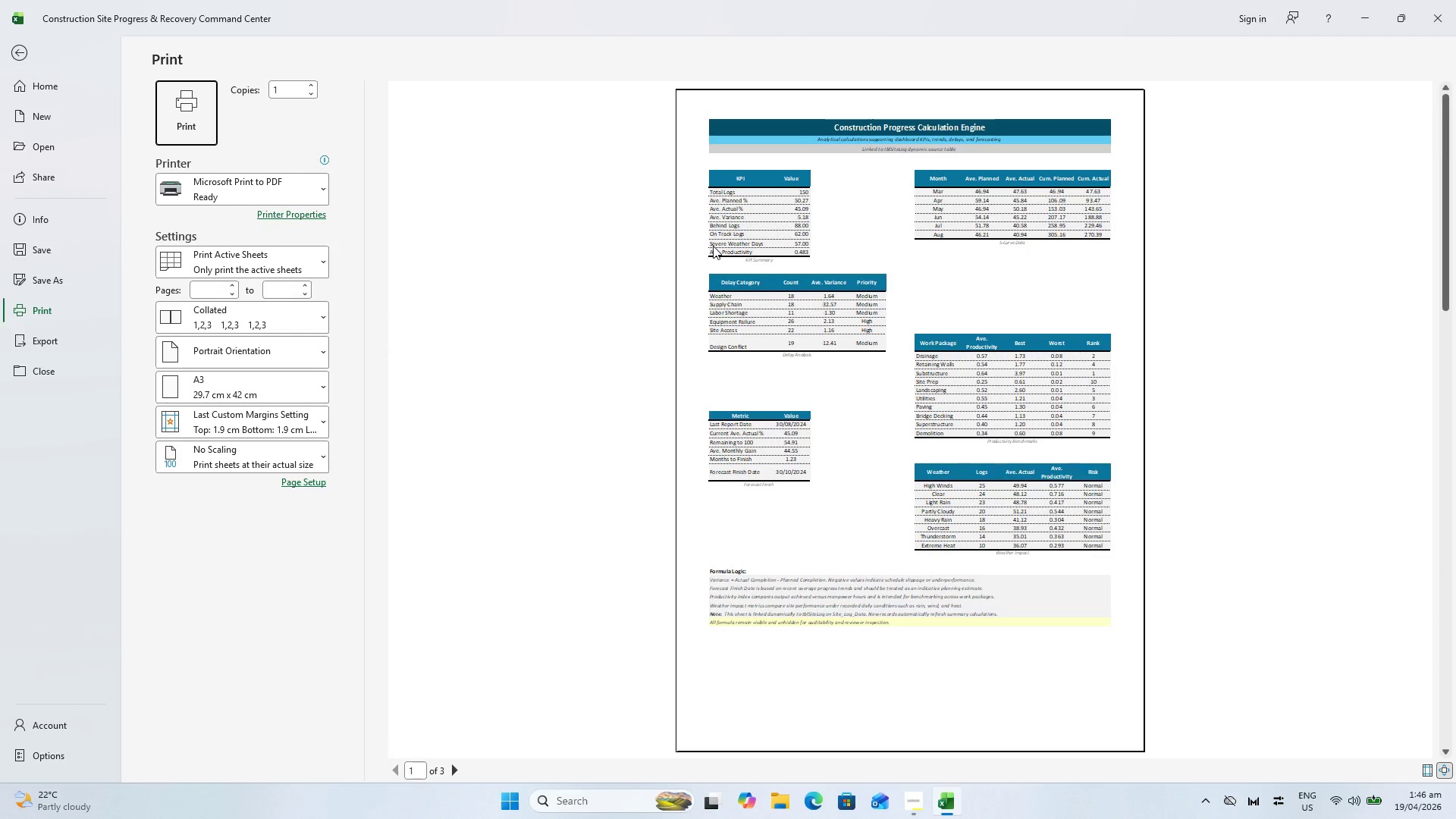 
scroll: coordinate [713, 246], scroll_direction: down, amount: 1.0
 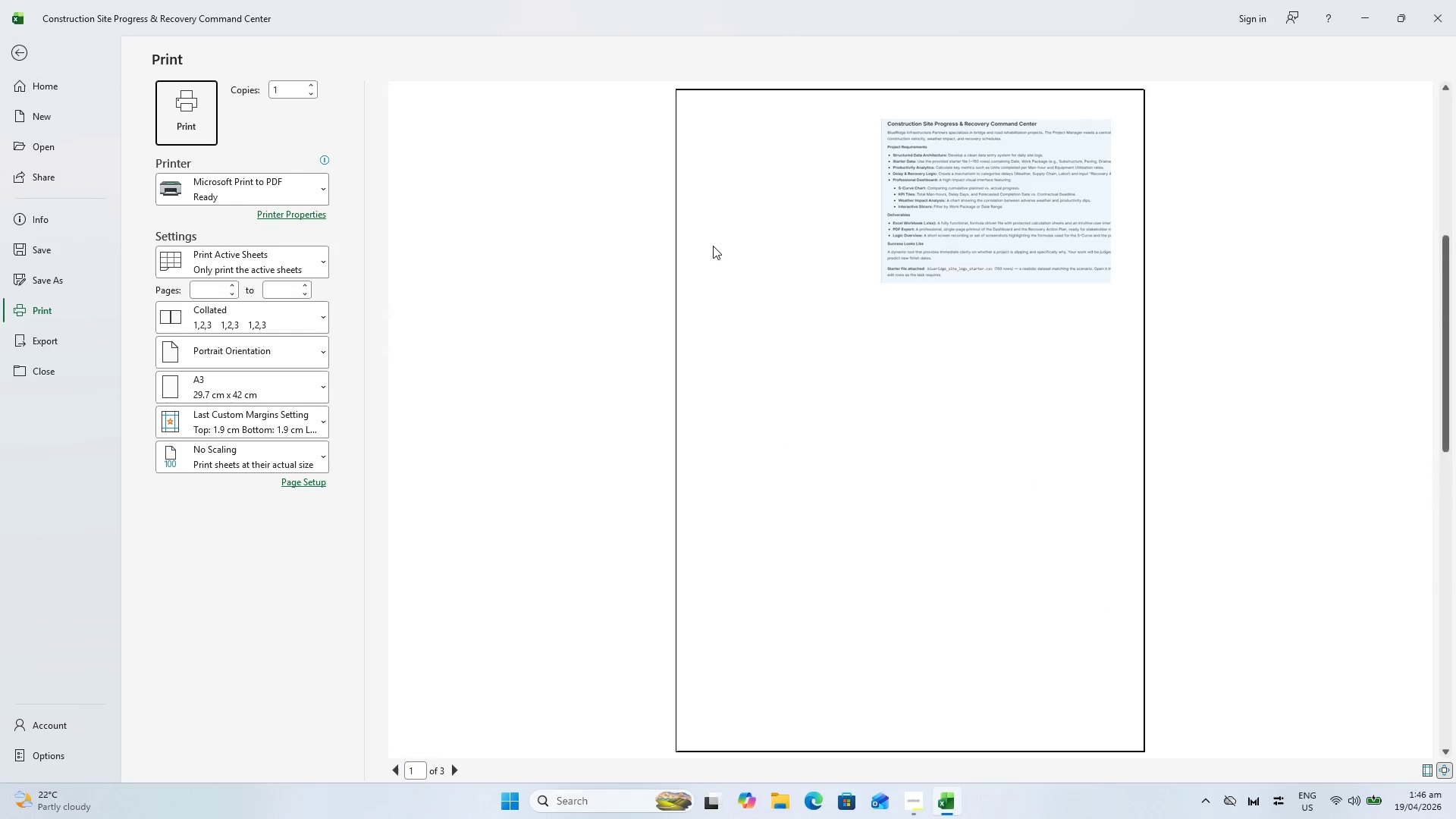 
key(Escape)
 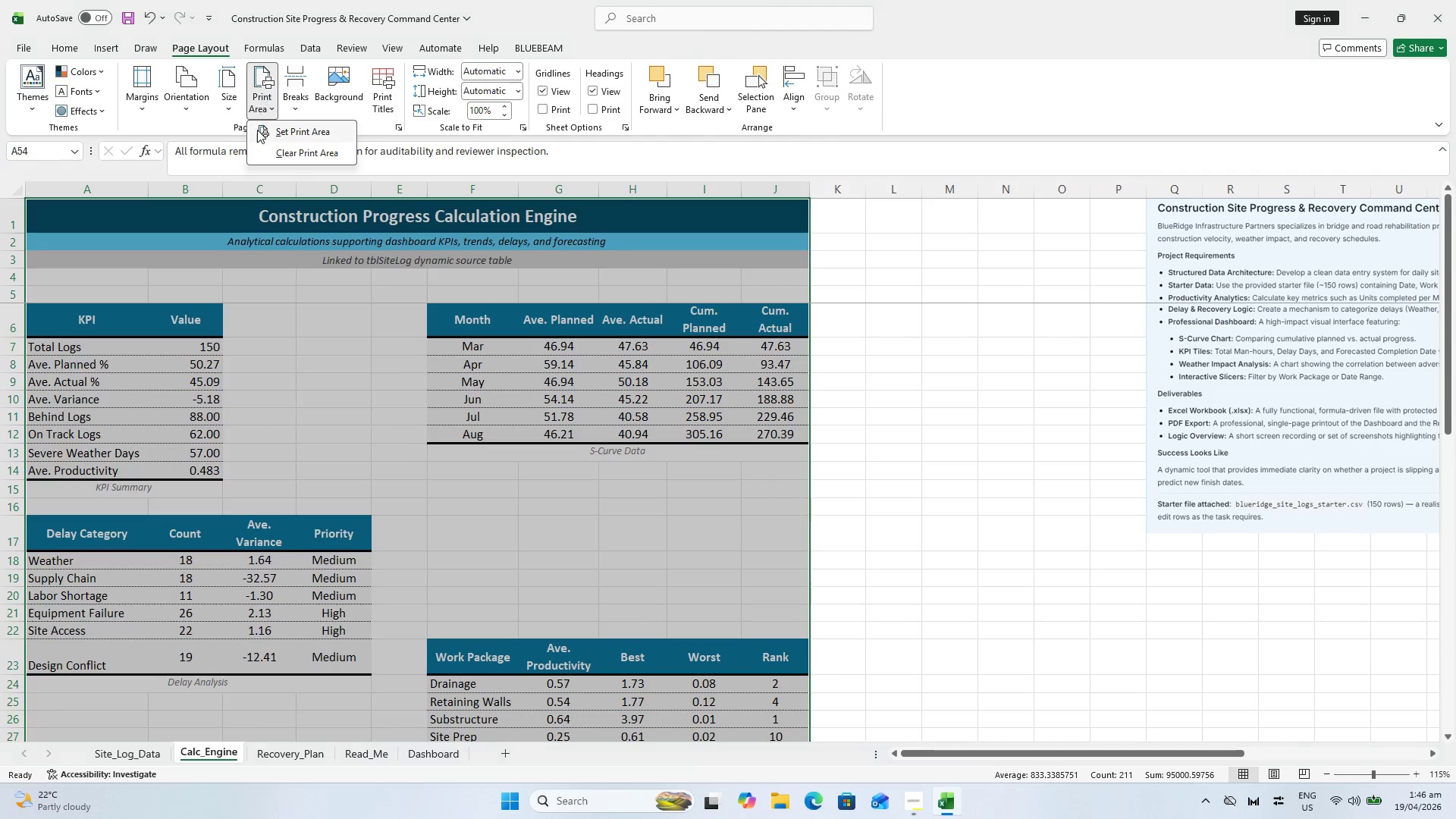 
scroll: coordinate [713, 246], scroll_direction: up, amount: 1.0
 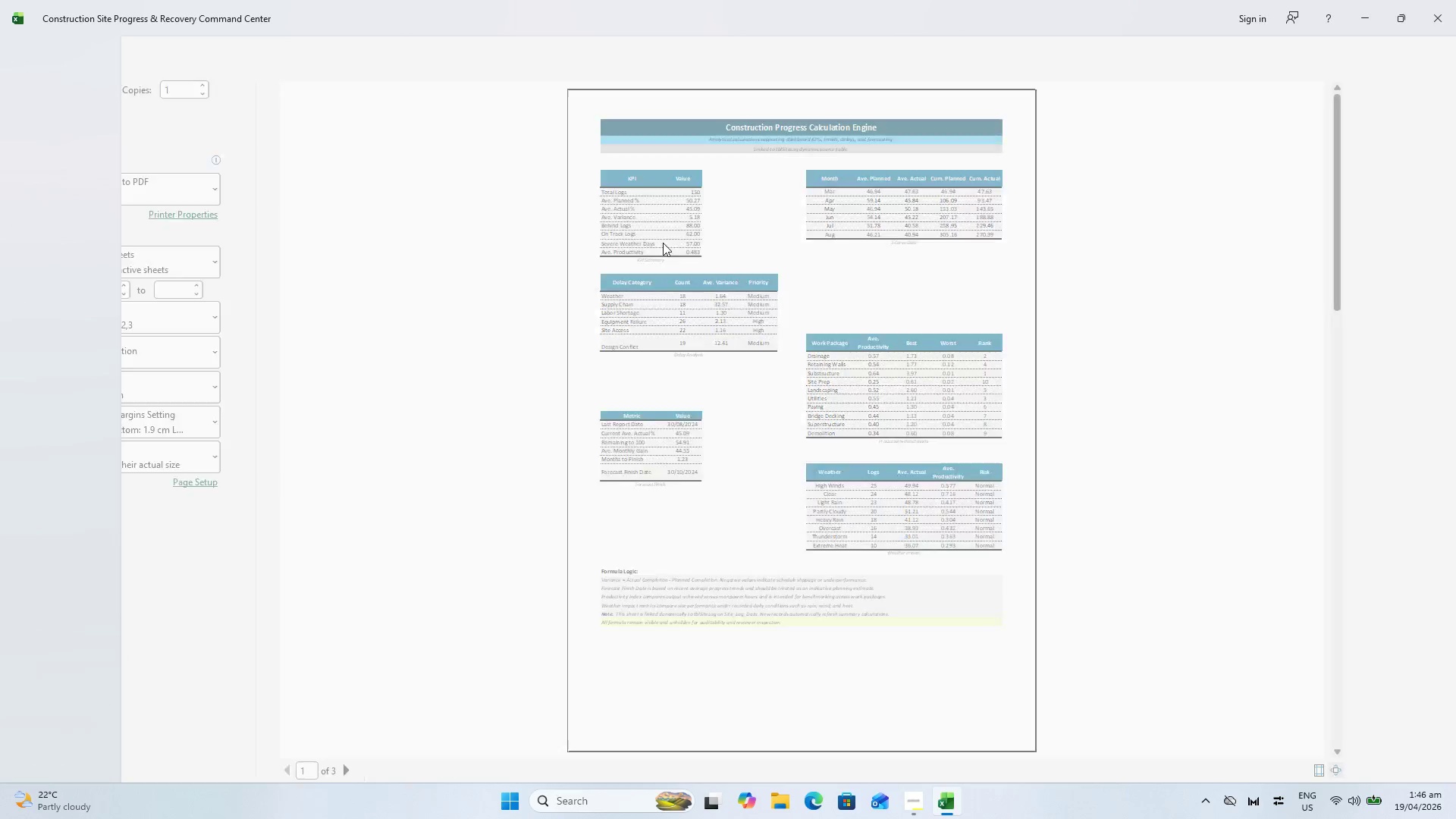 
left_click([265, 130])
 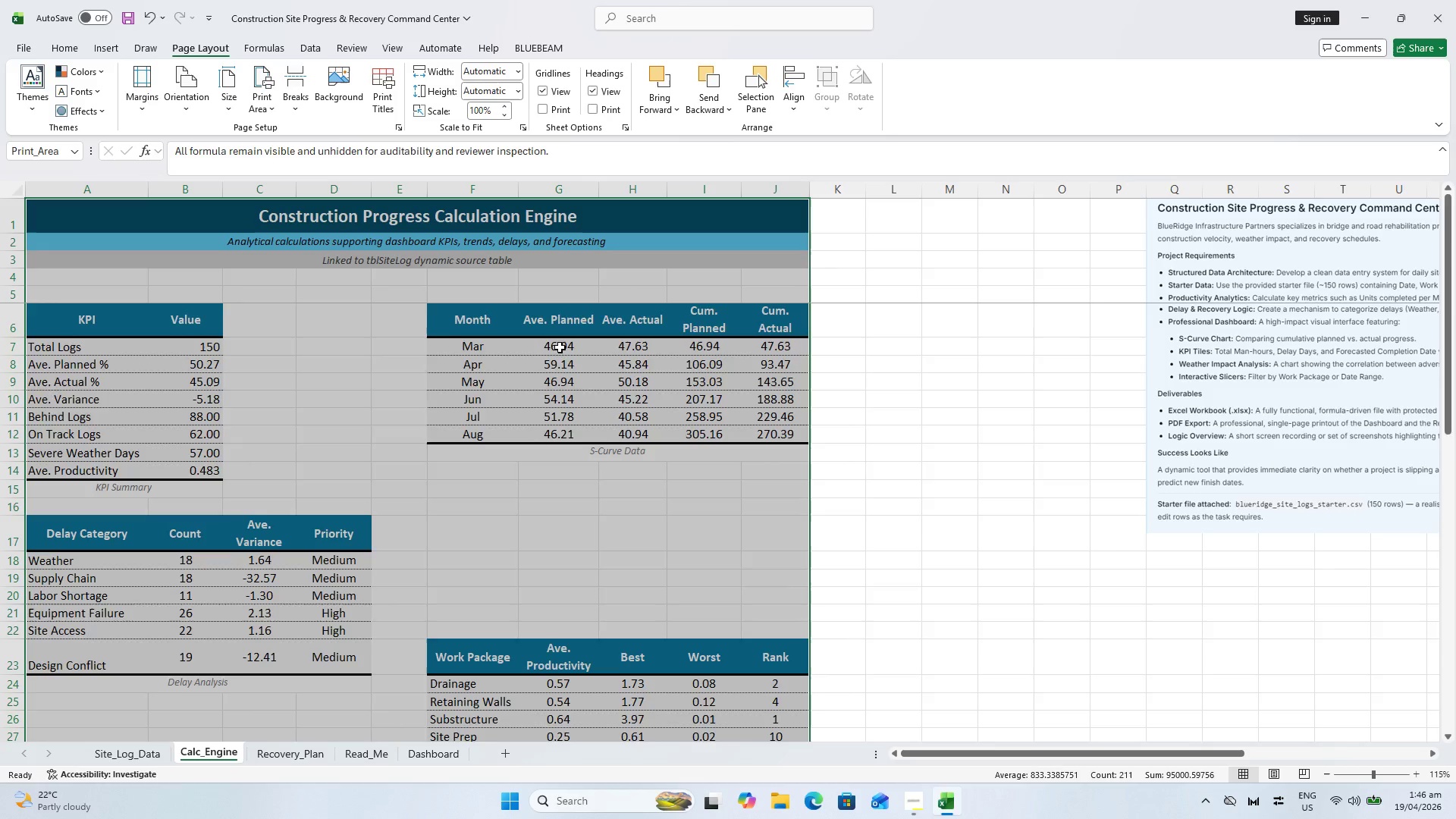 
scroll: coordinate [595, 369], scroll_direction: down, amount: 12.0
 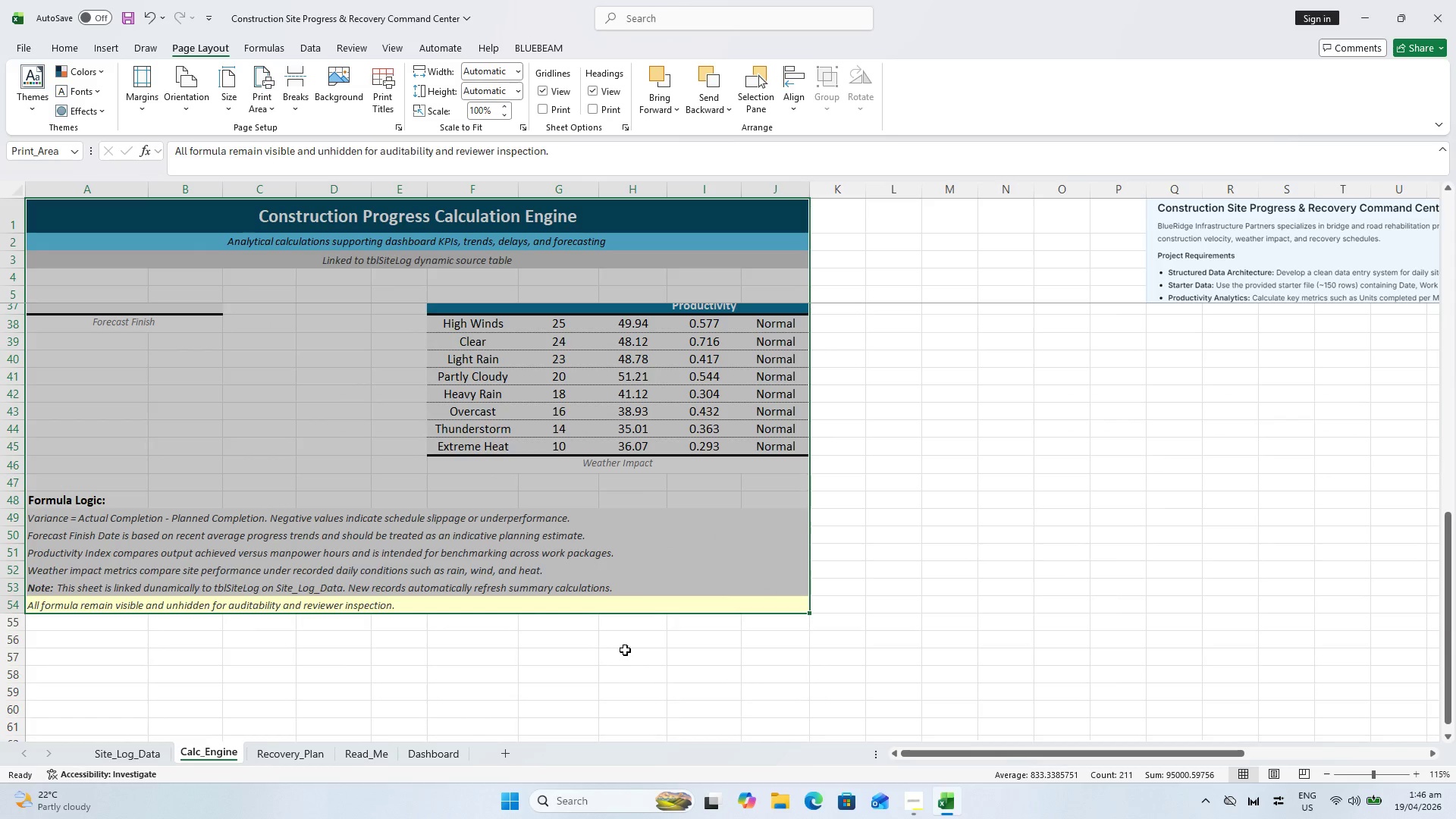 
key(Control+ControlLeft)
 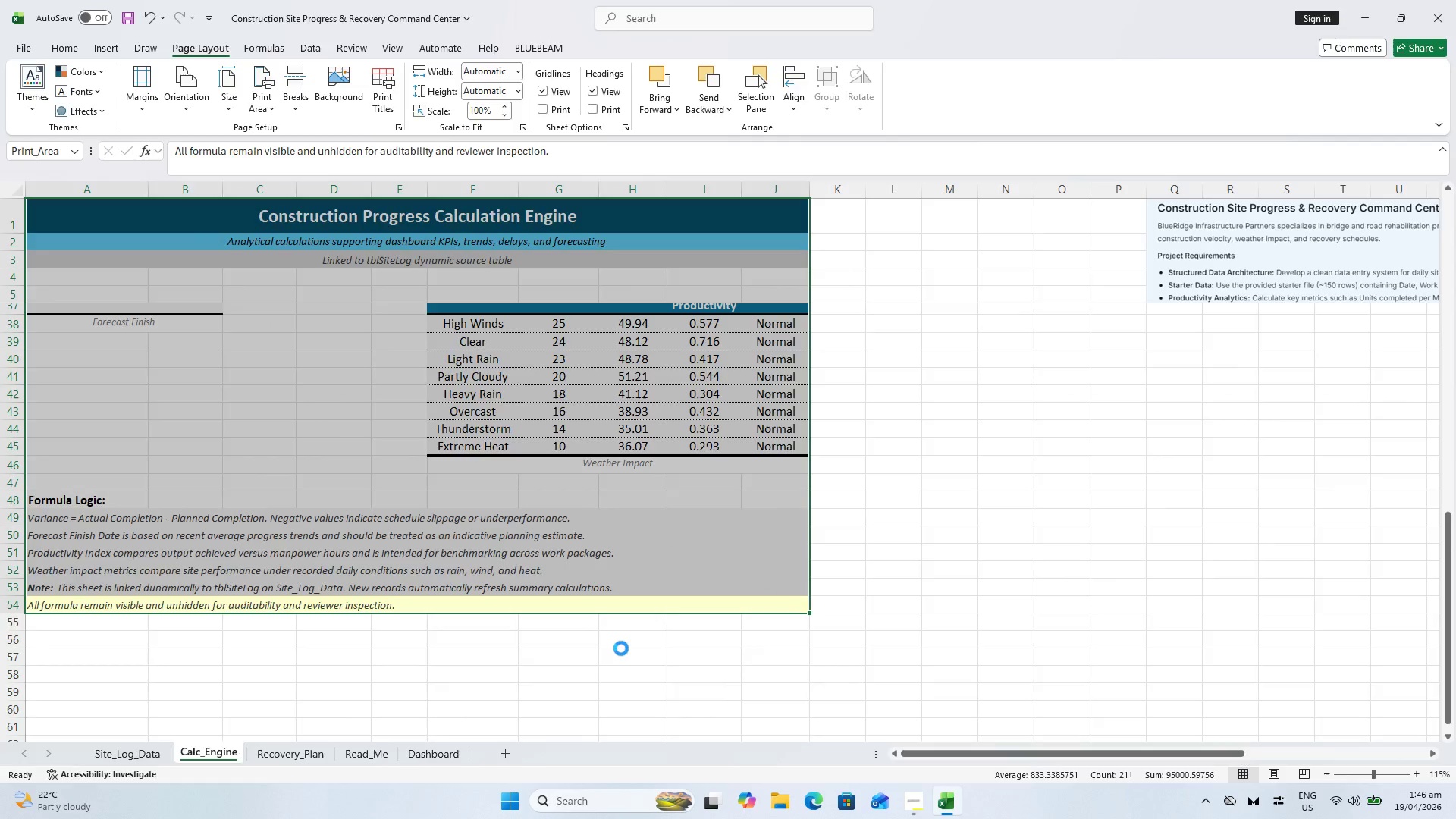 
key(Control+P)
 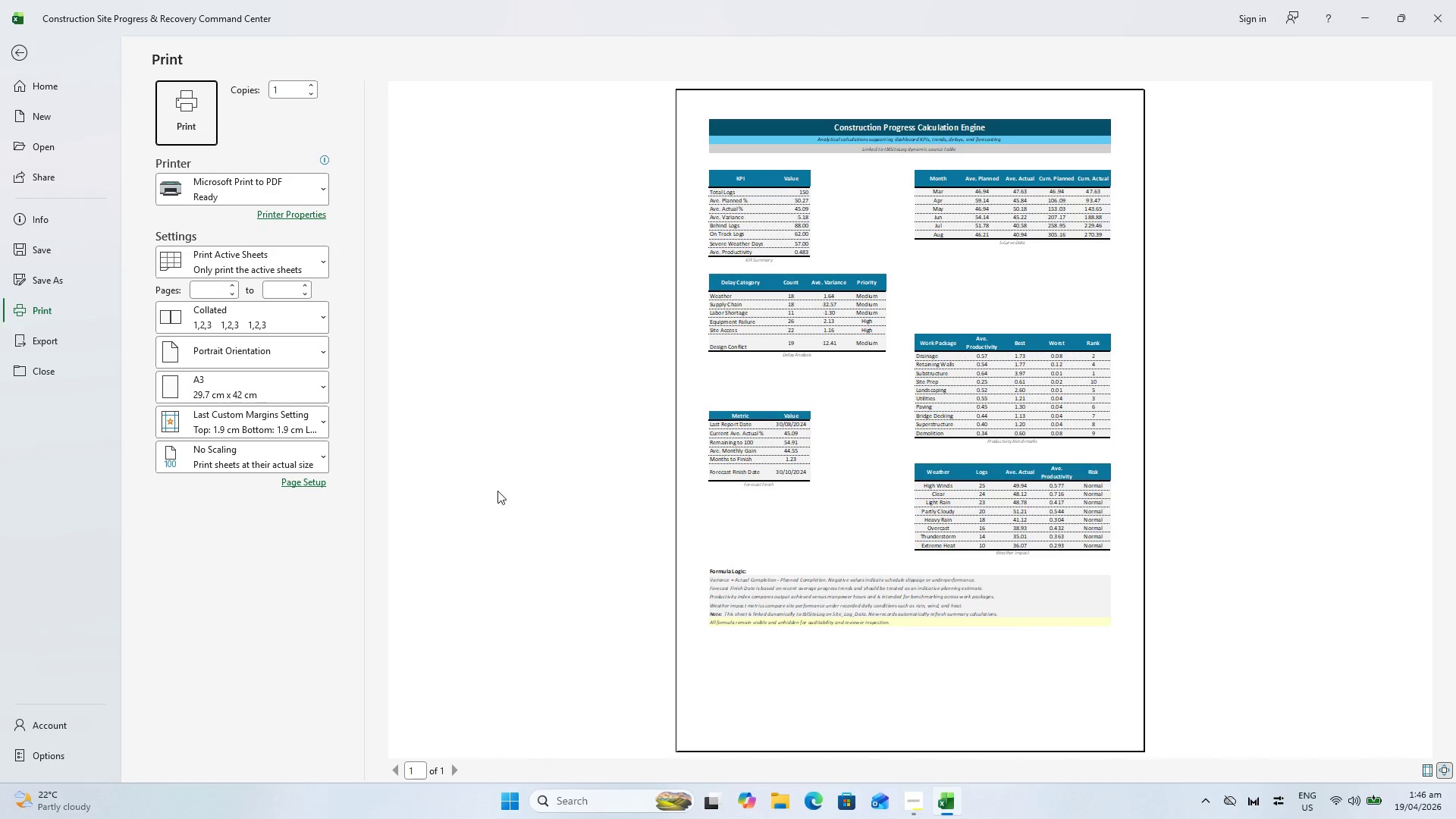 
hold_key(key=ControlLeft, duration=3.59)
scroll: coordinate [867, 212], scroll_direction: up, amount: 1.0
 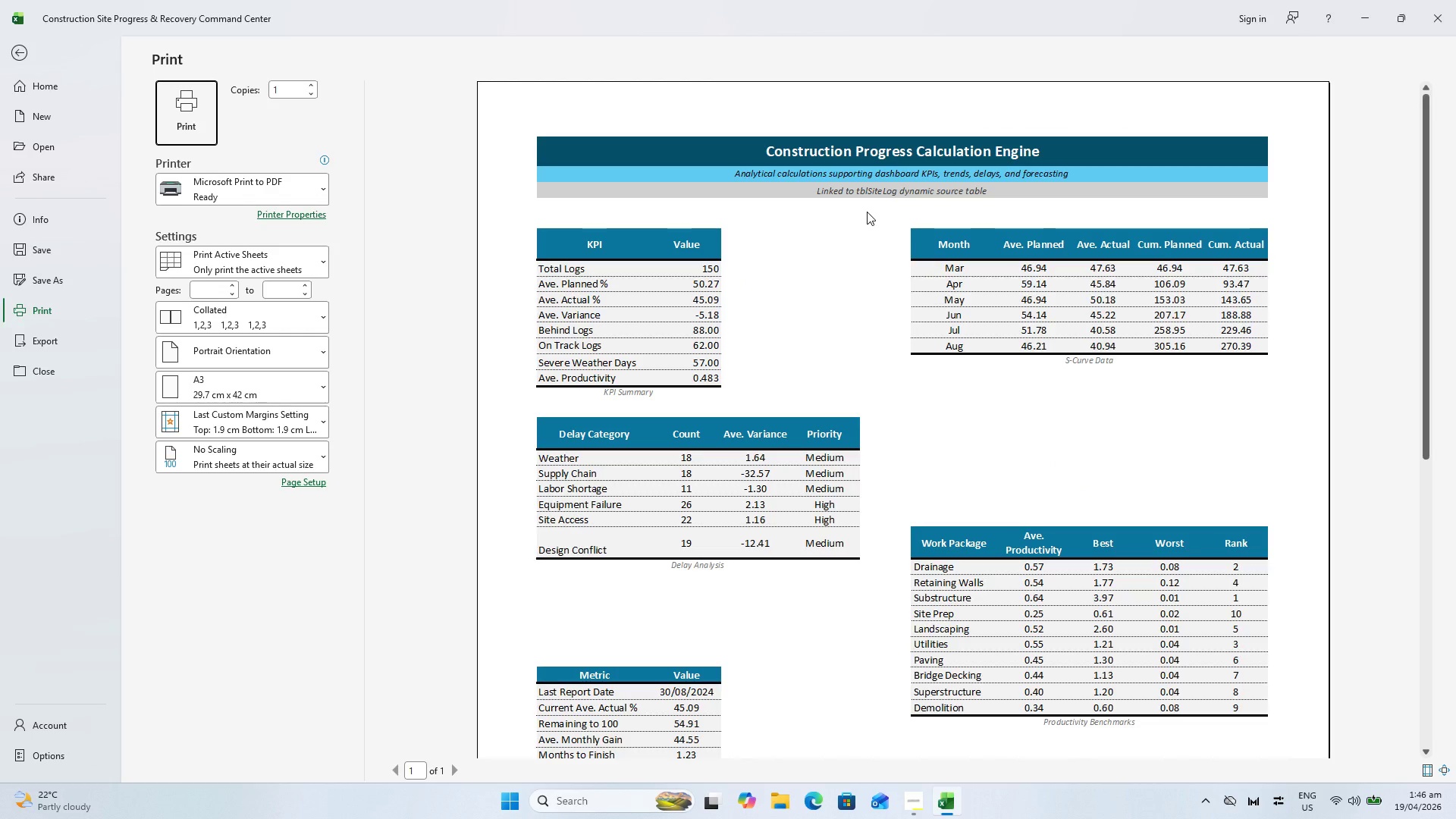 
scroll: coordinate [867, 212], scroll_direction: down, amount: 1.0
 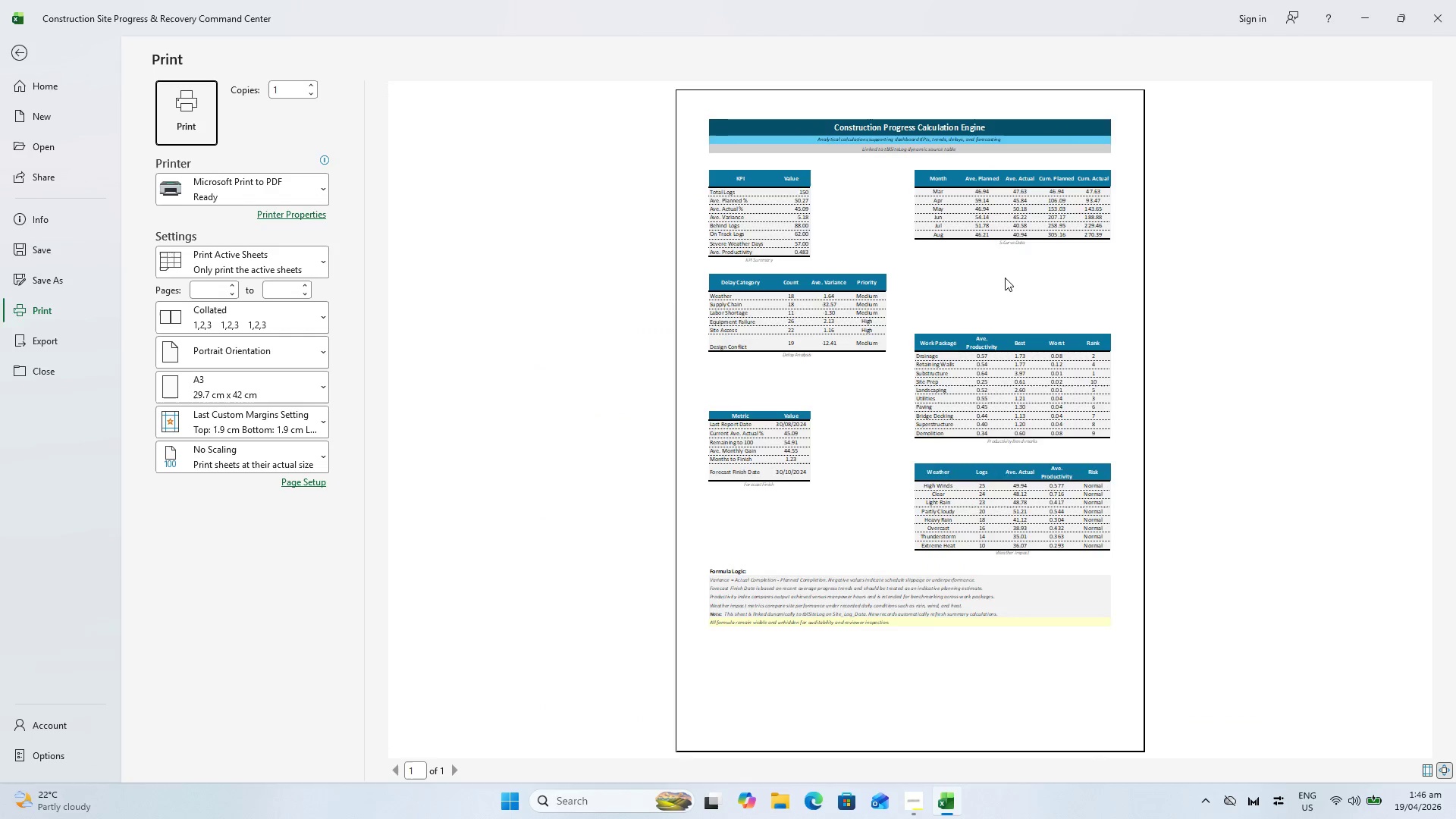 
scroll: coordinate [1006, 278], scroll_direction: up, amount: 1.0
 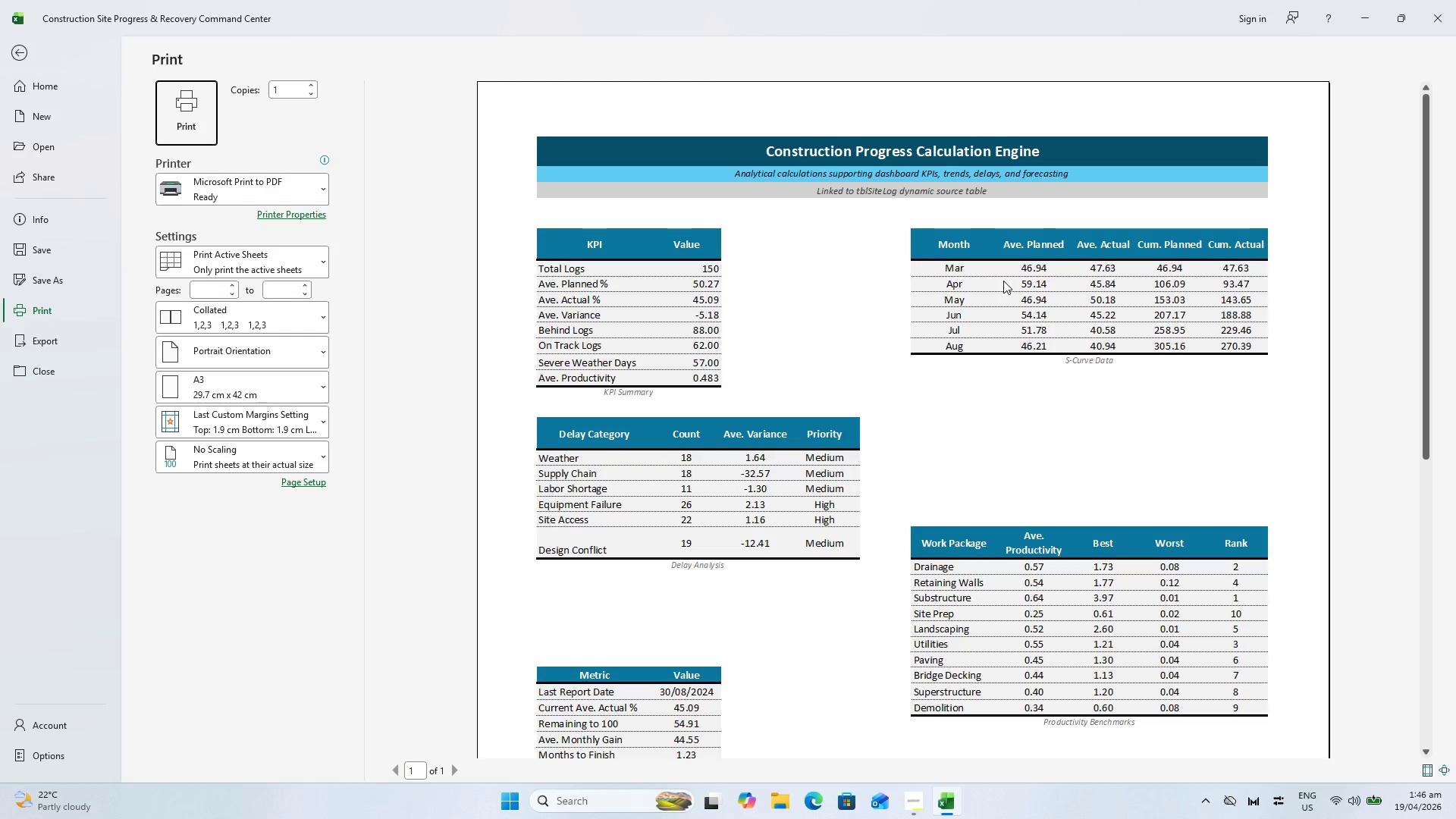 
scroll: coordinate [1003, 281], scroll_direction: down, amount: 1.0
 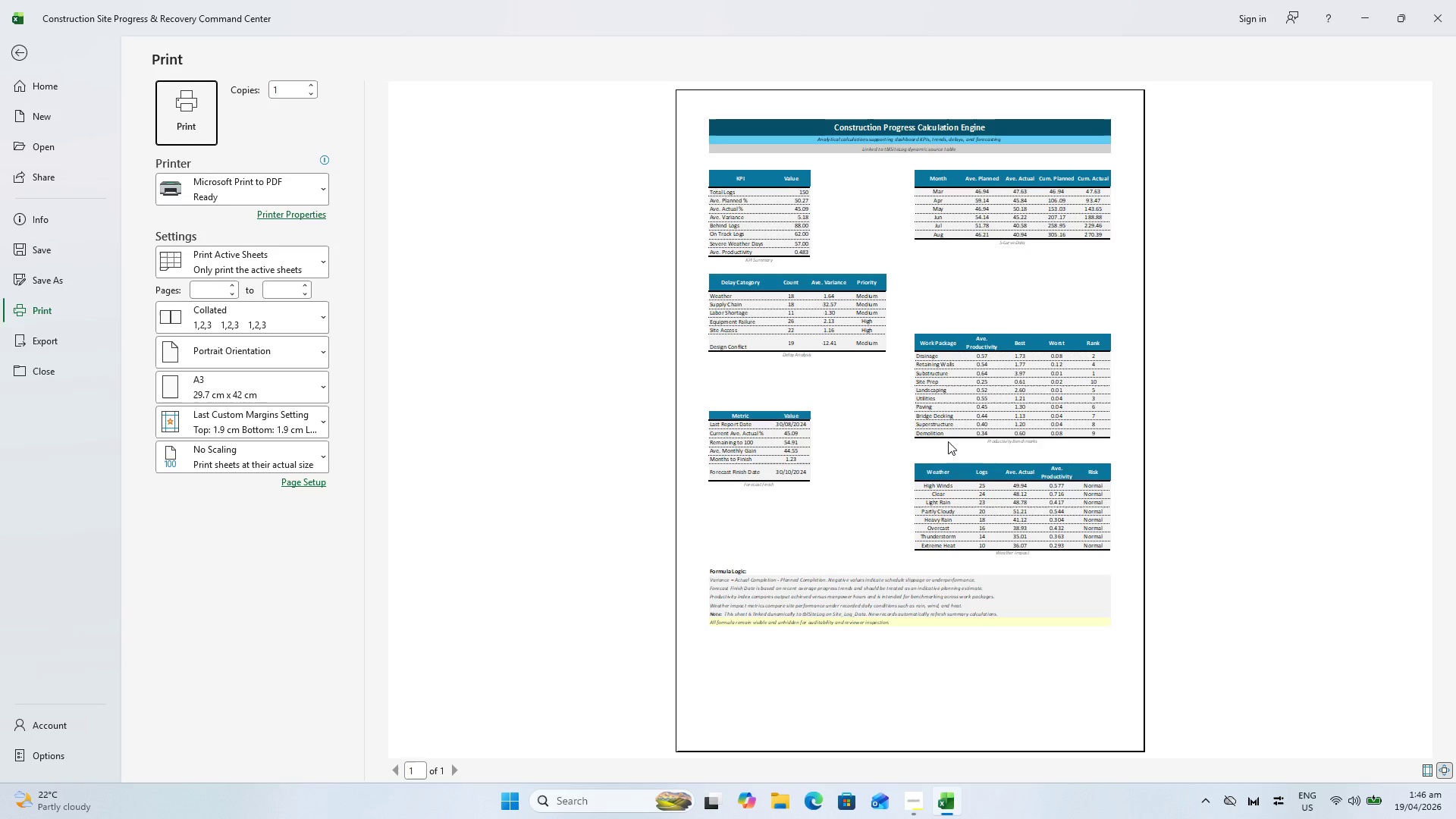 
key(Escape)
 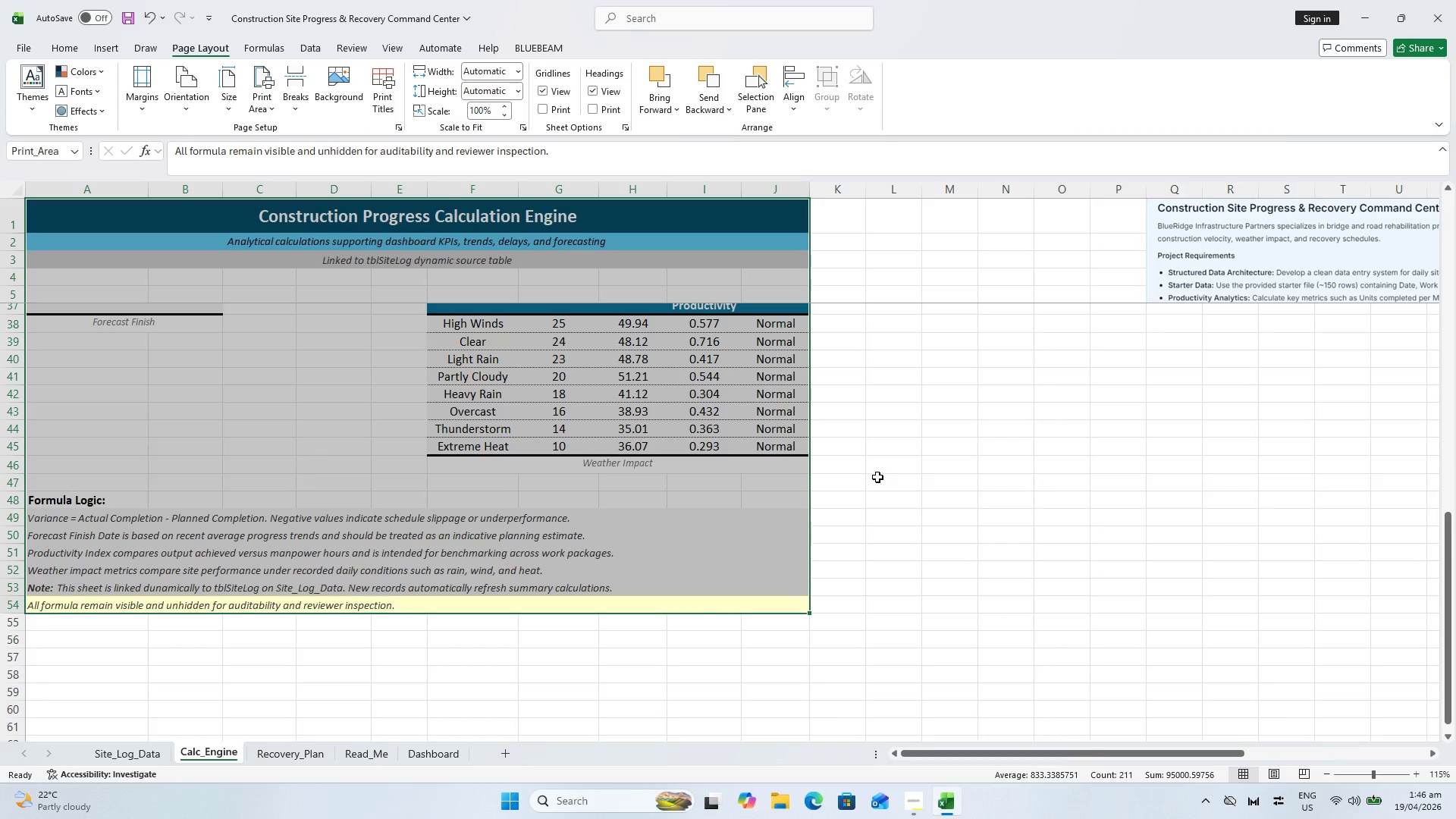 
key(Control+S)
 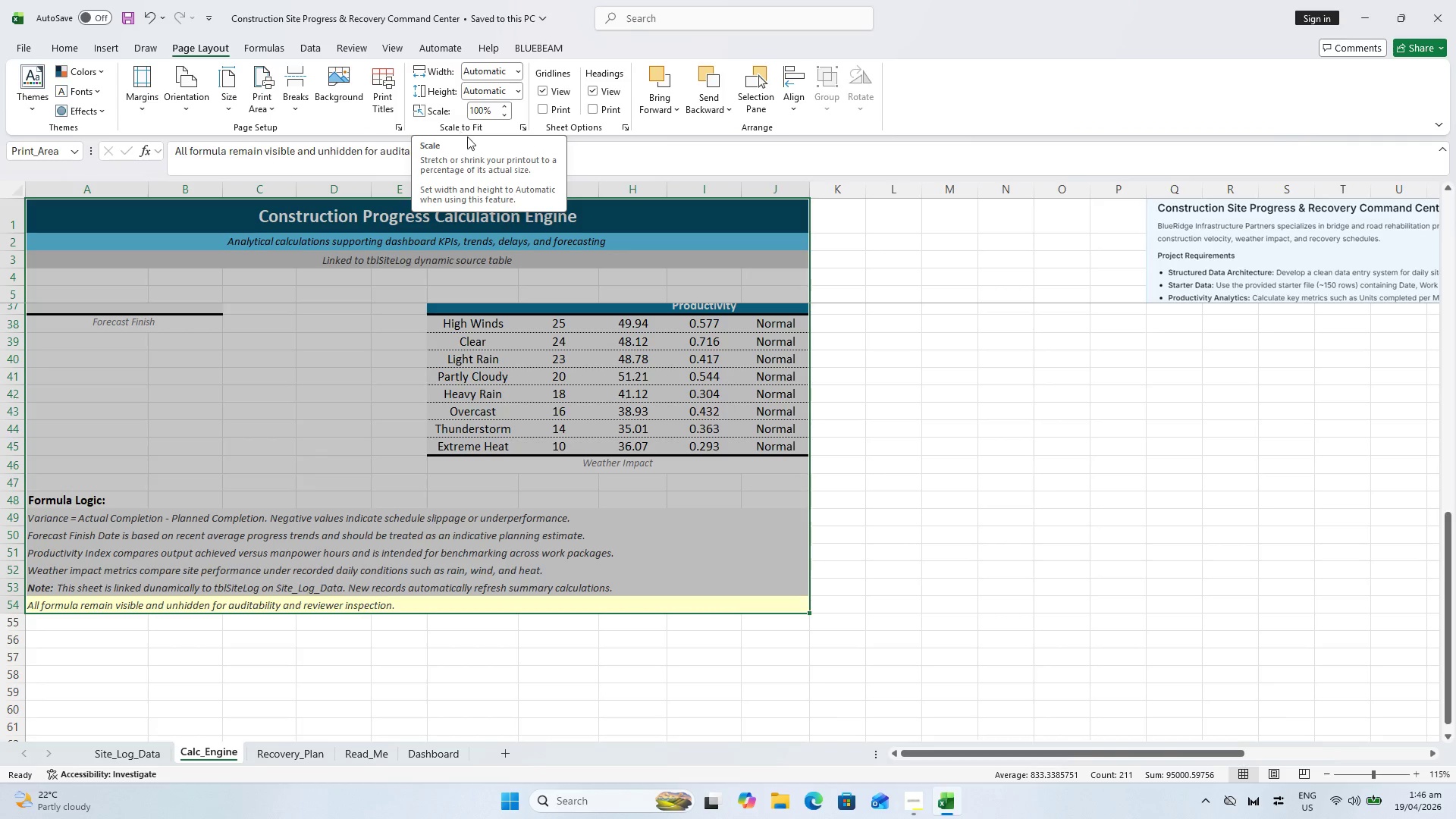 
scroll: coordinate [833, 441], scroll_direction: up, amount: 27.0
 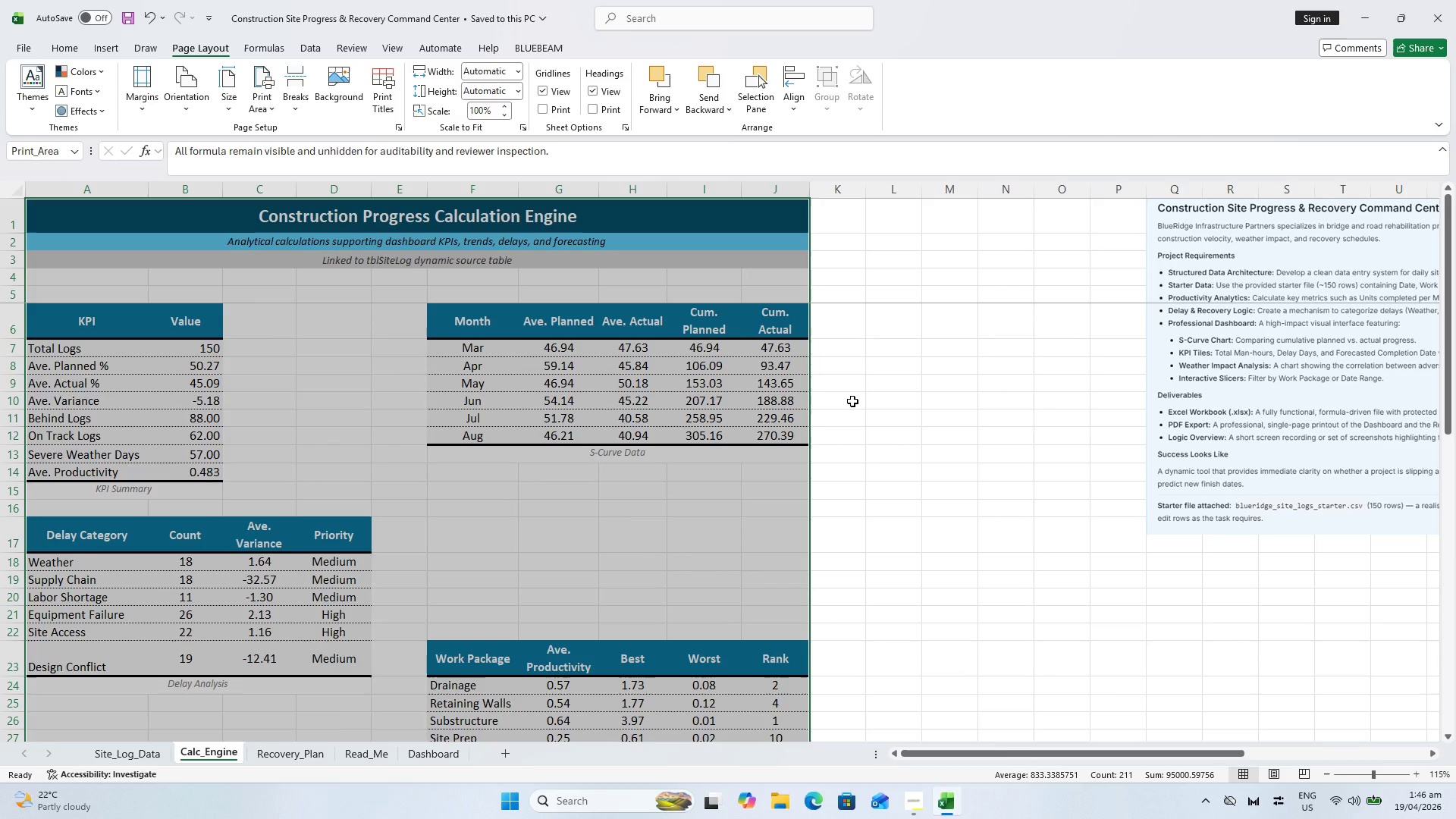 
key(Control+S)
 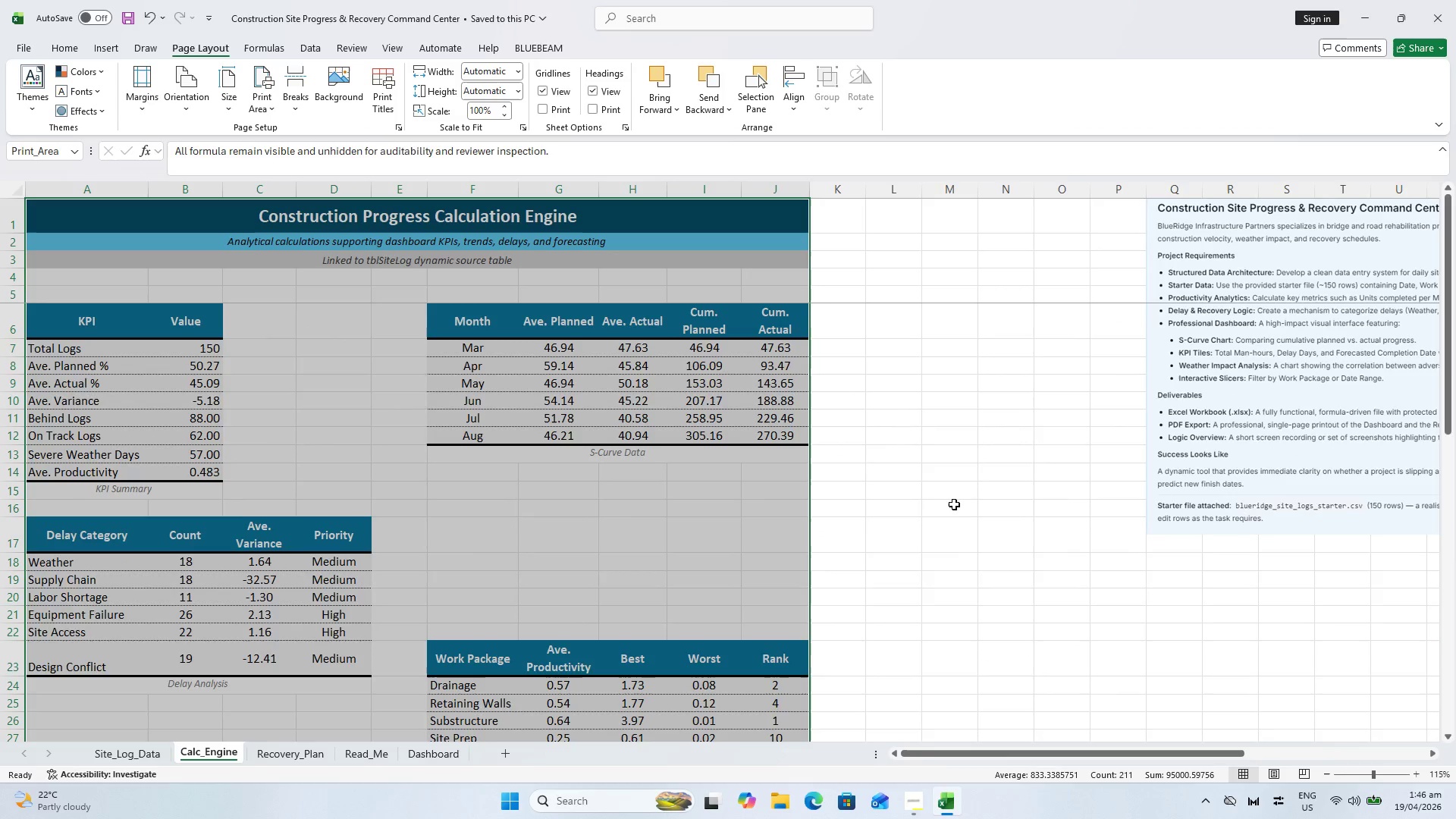 
scroll: coordinate [949, 507], scroll_direction: down, amount: 6.0
 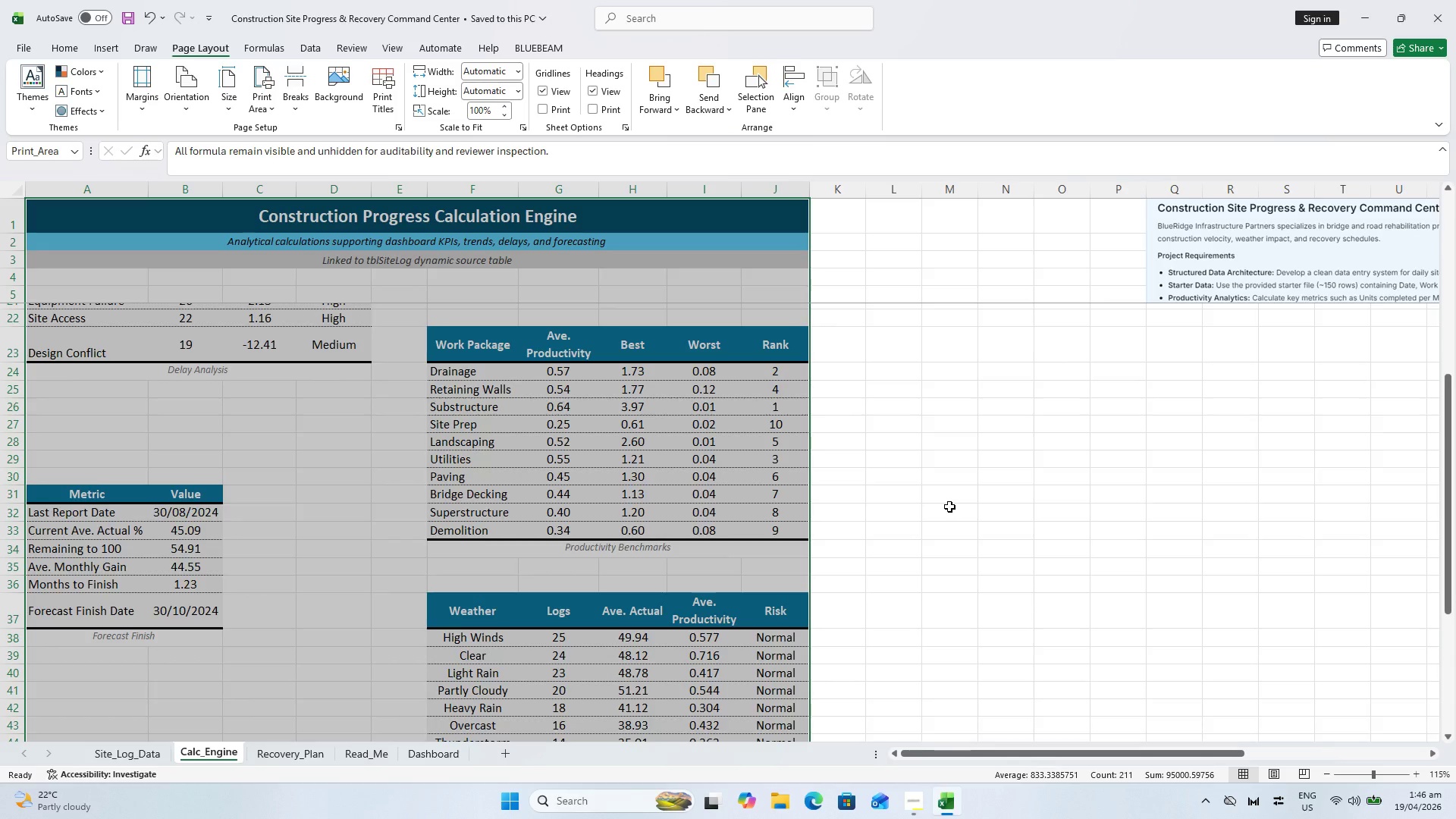 
scroll: coordinate [783, 535], scroll_direction: up, amount: 10.0
 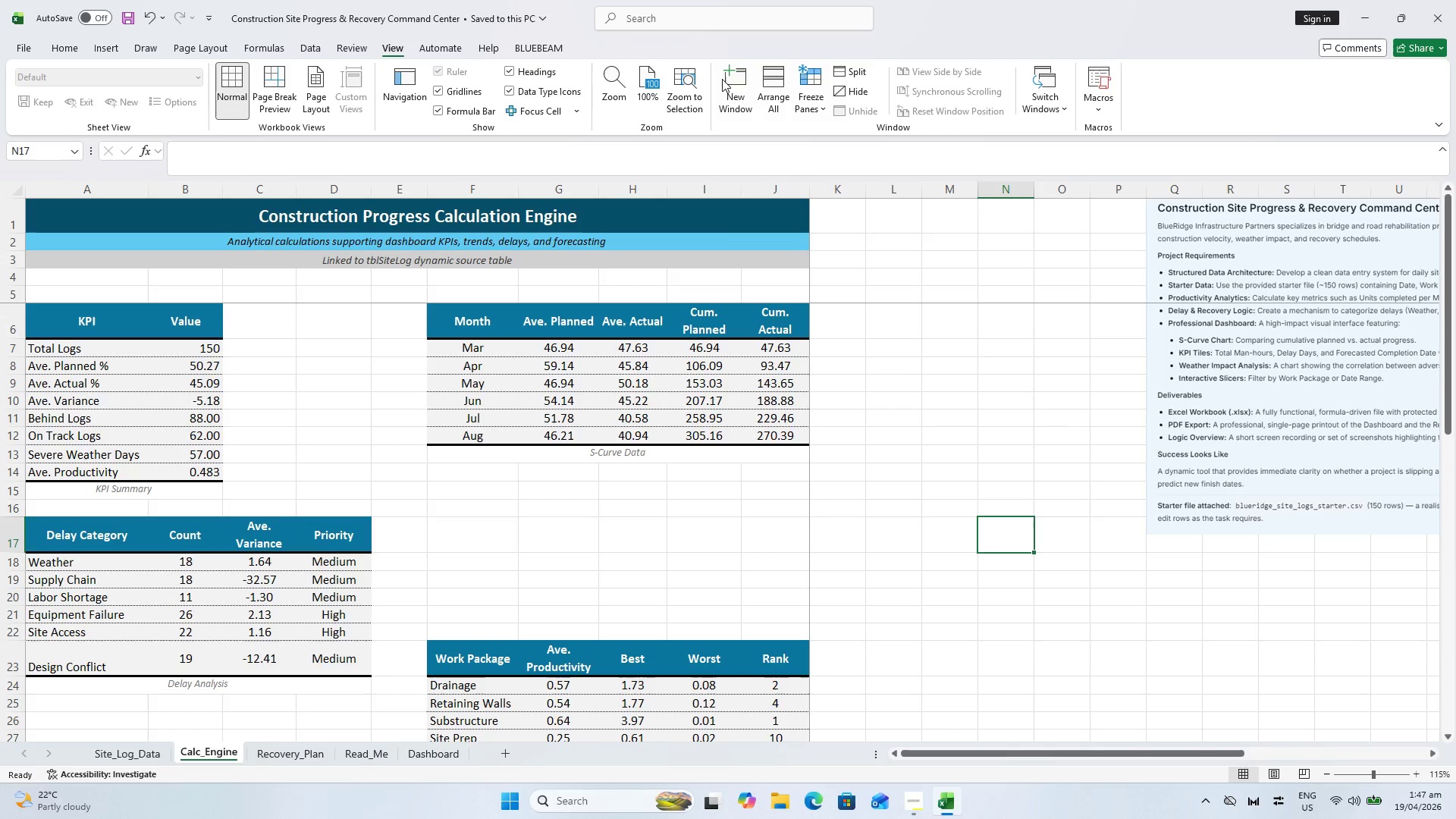 
left_click([443, 94])
 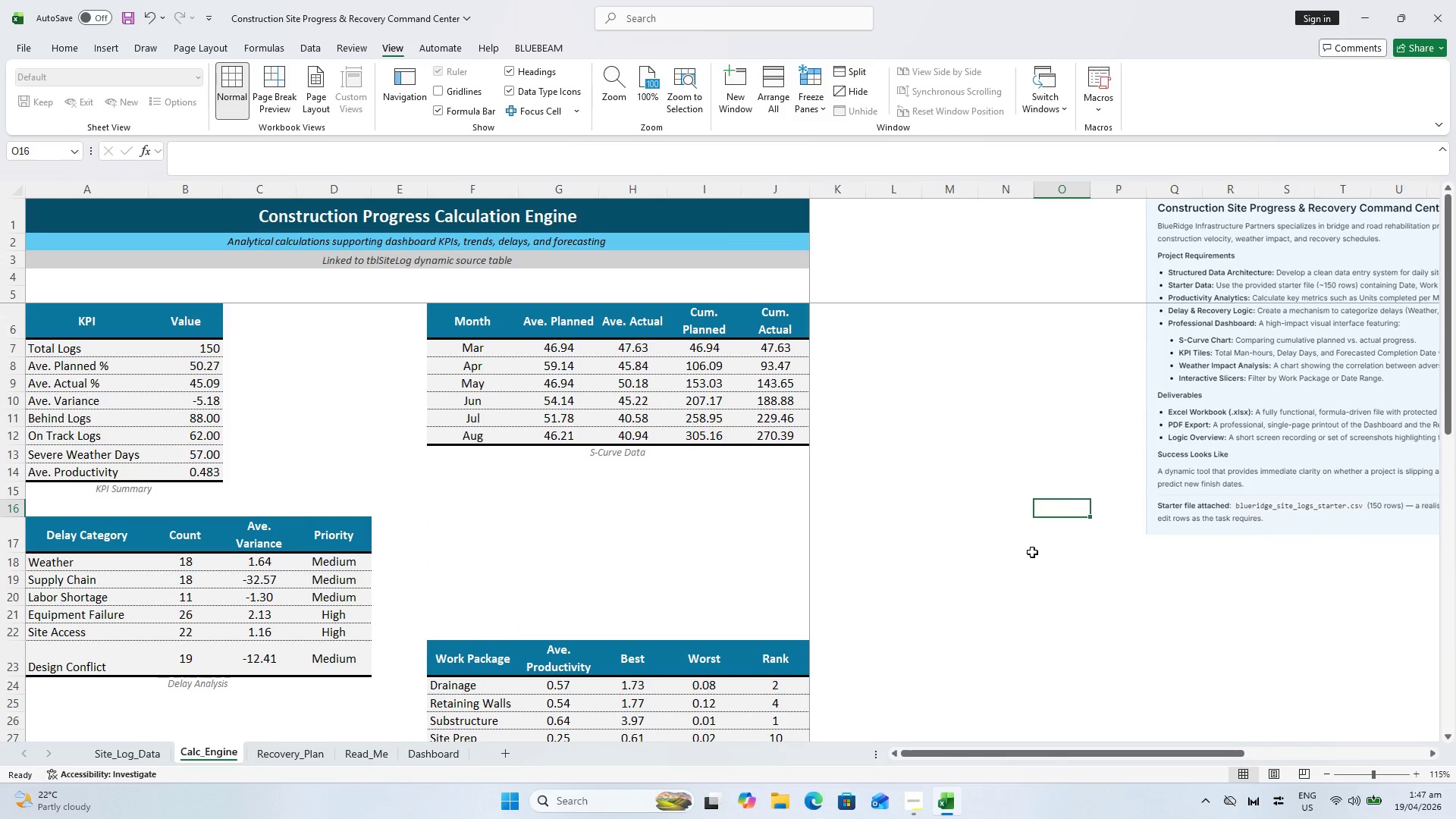 
key(Control+ControlLeft)
 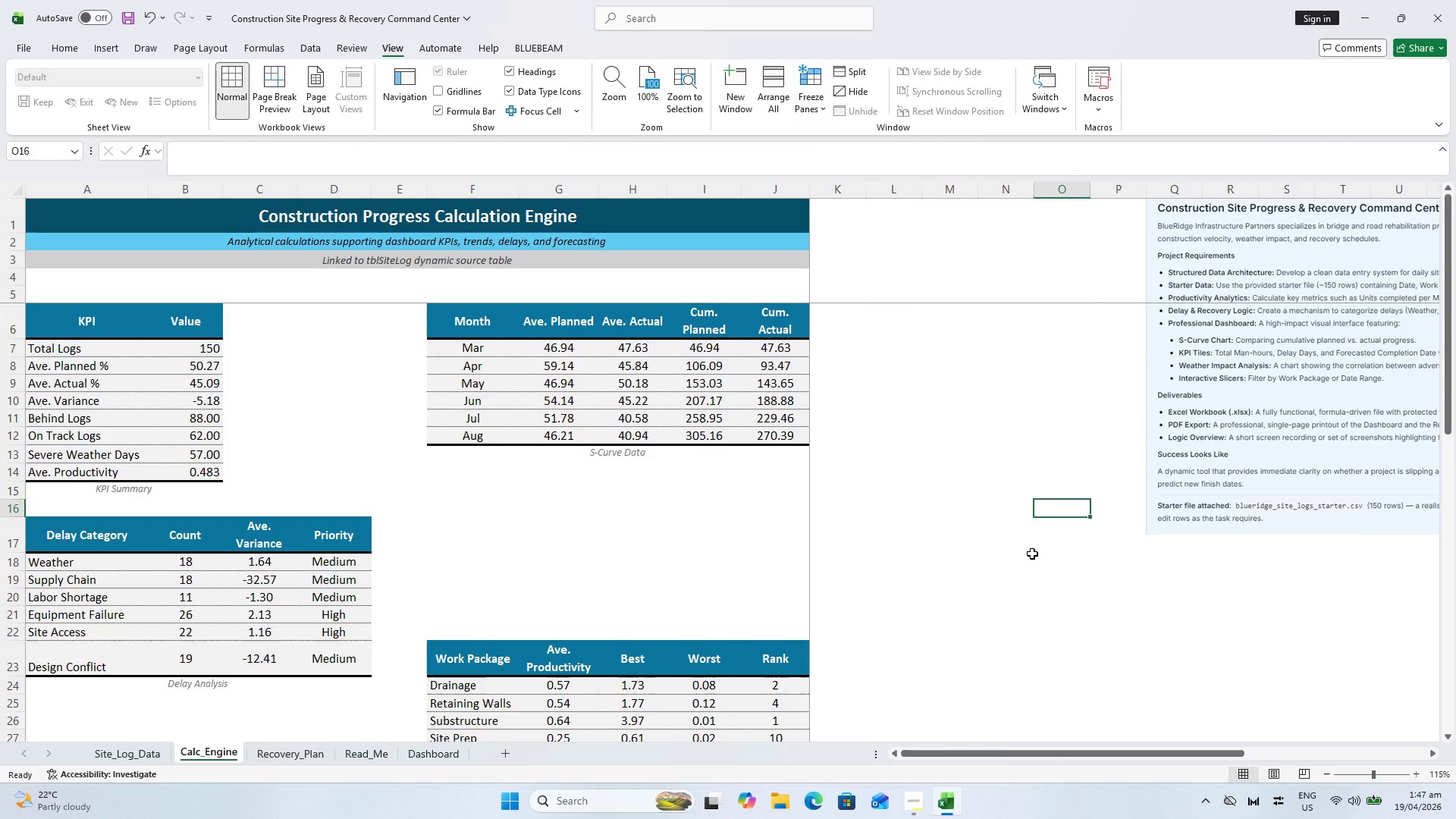 
scroll: coordinate [1032, 554], scroll_direction: up, amount: 3.0
 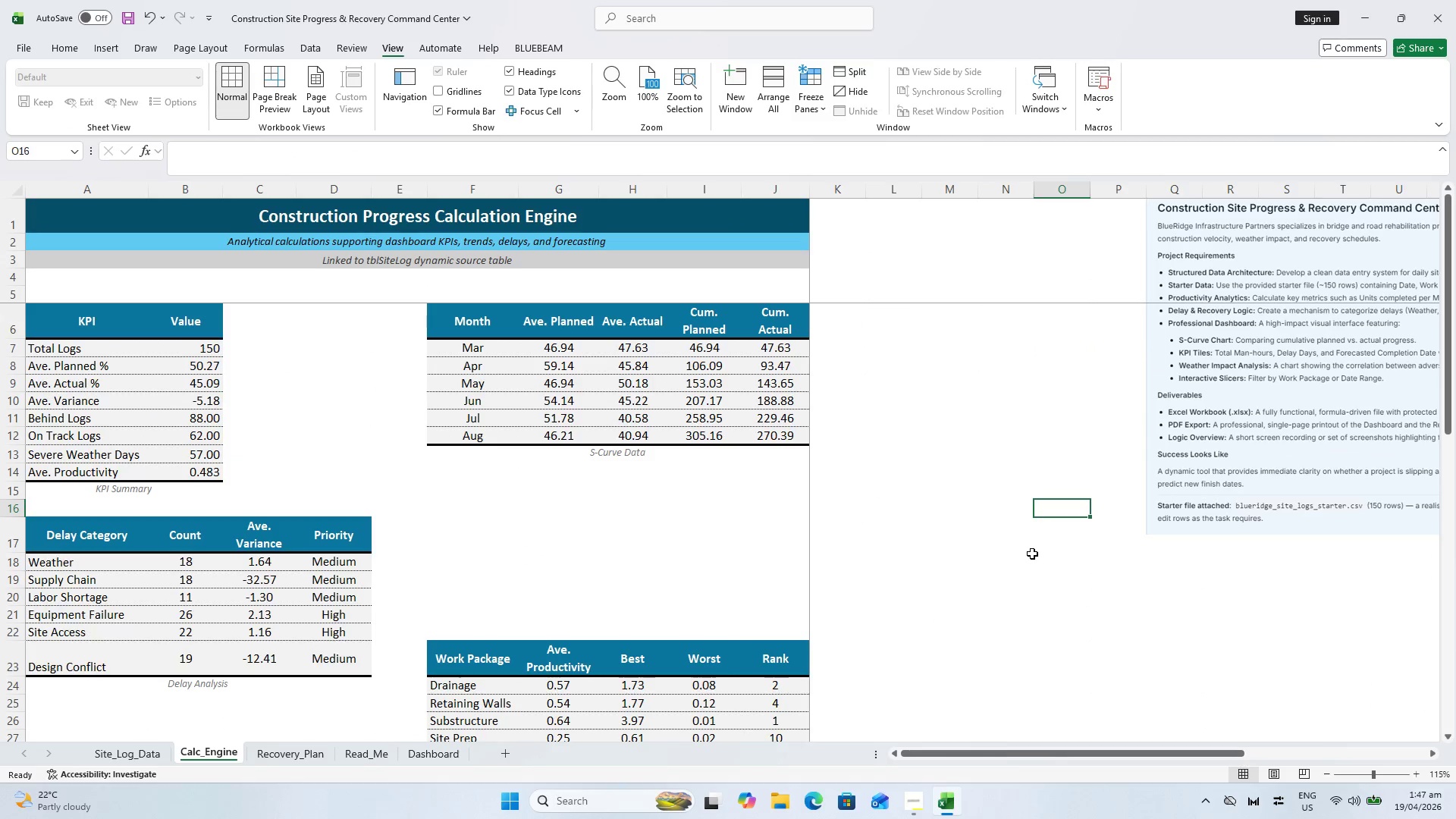 
key(Control+ControlLeft)
 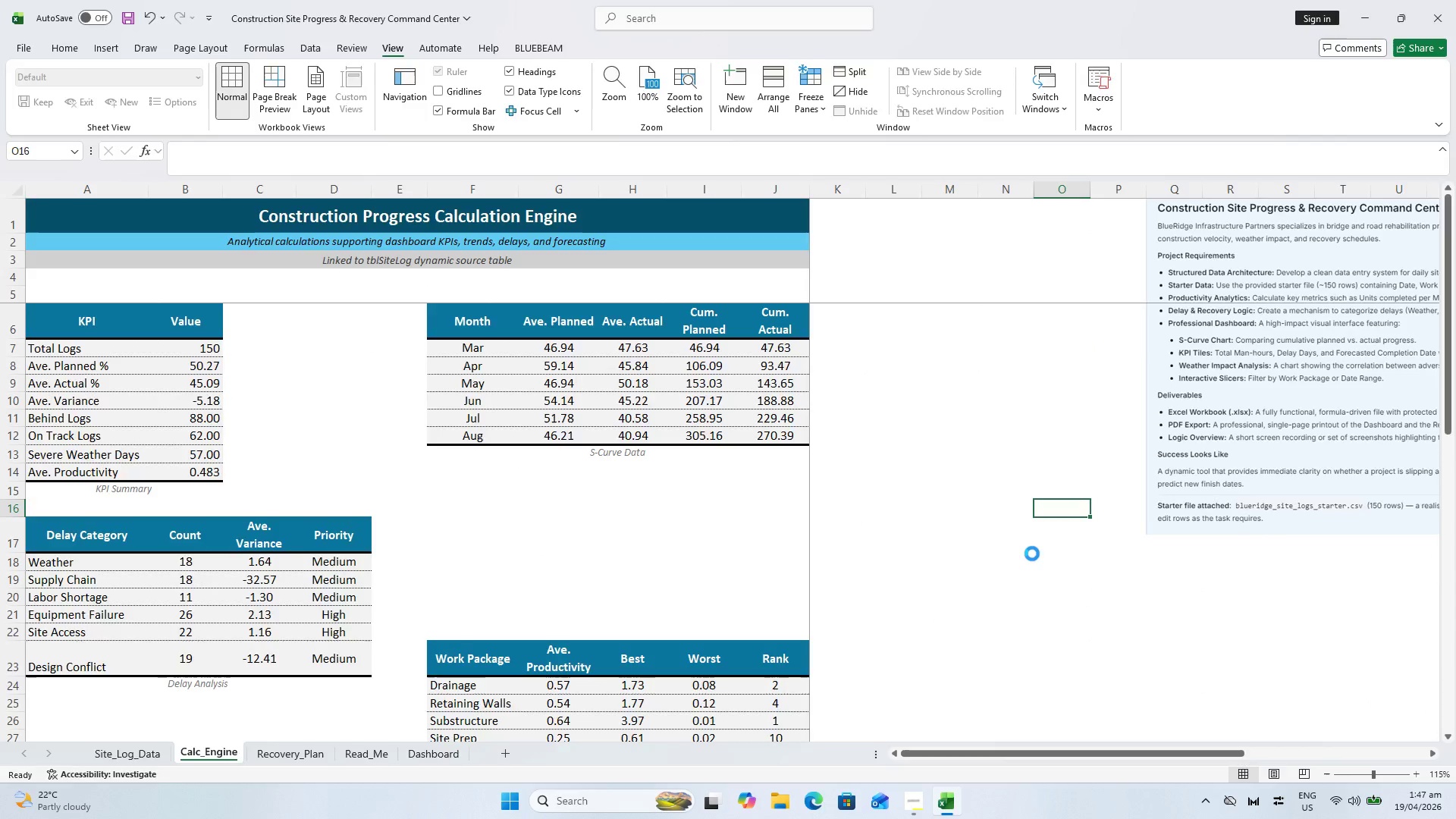 
key(Control+P)
 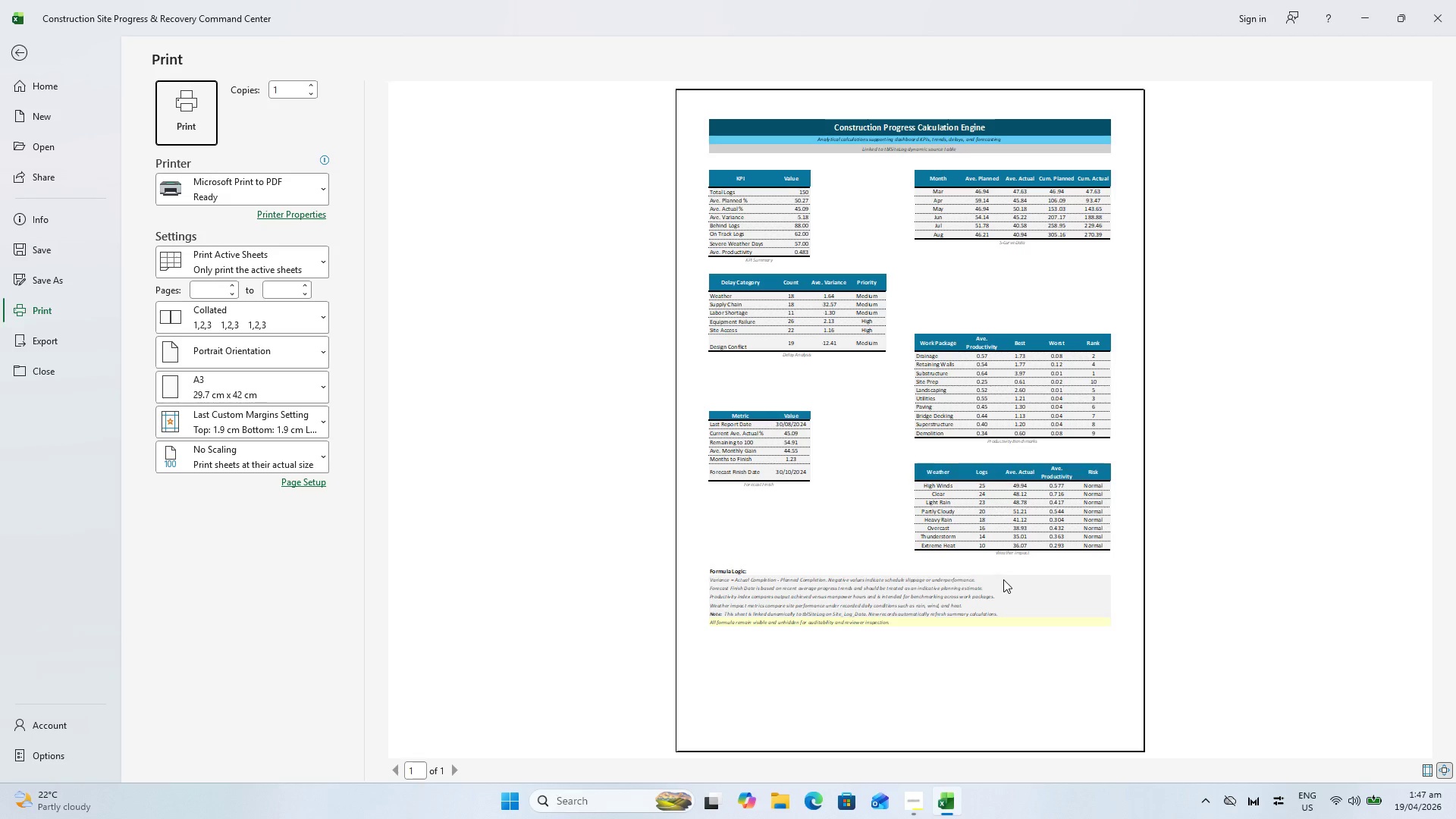 
key(Escape)
 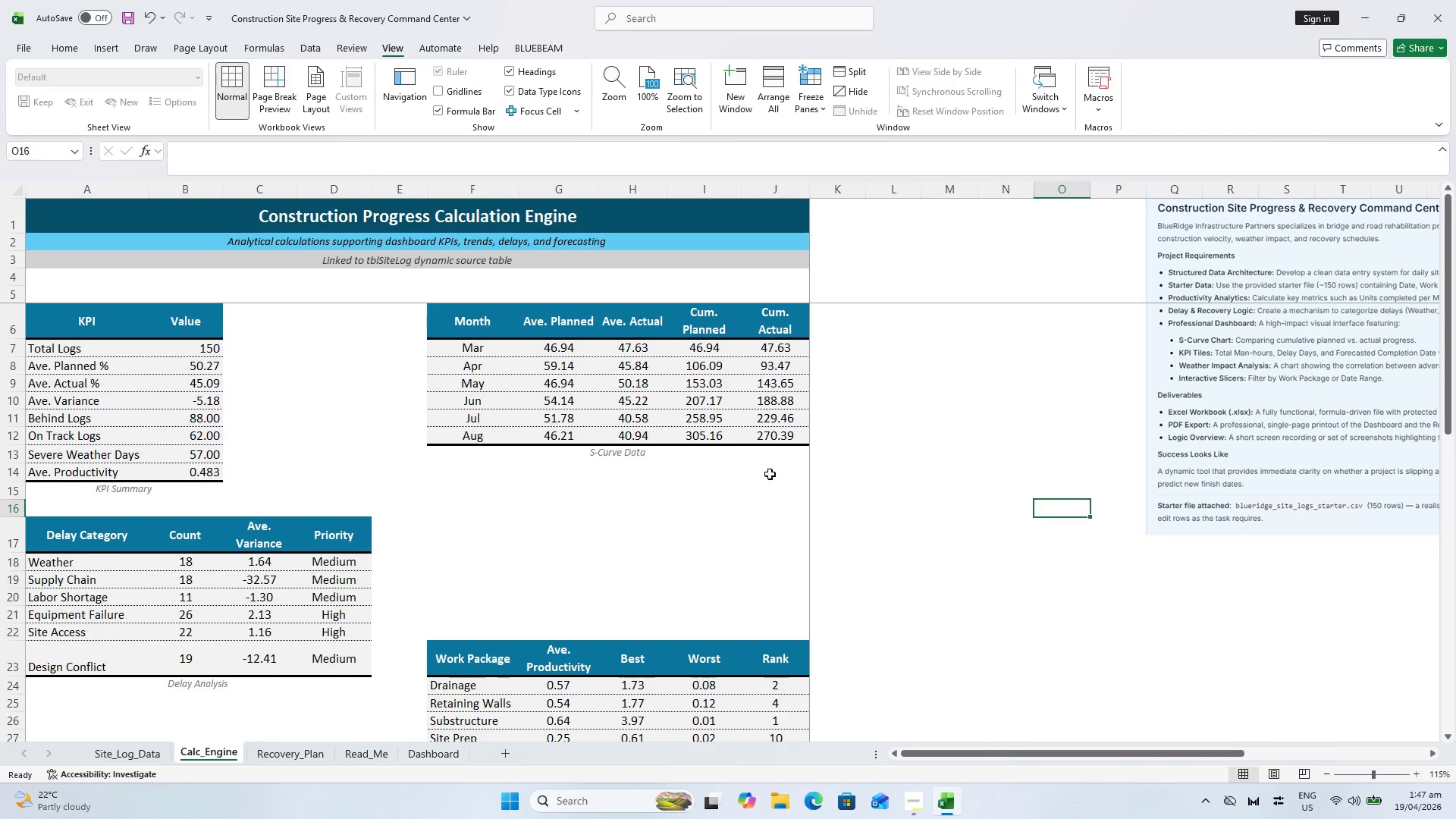 
scroll: coordinate [767, 486], scroll_direction: down, amount: 8.0
 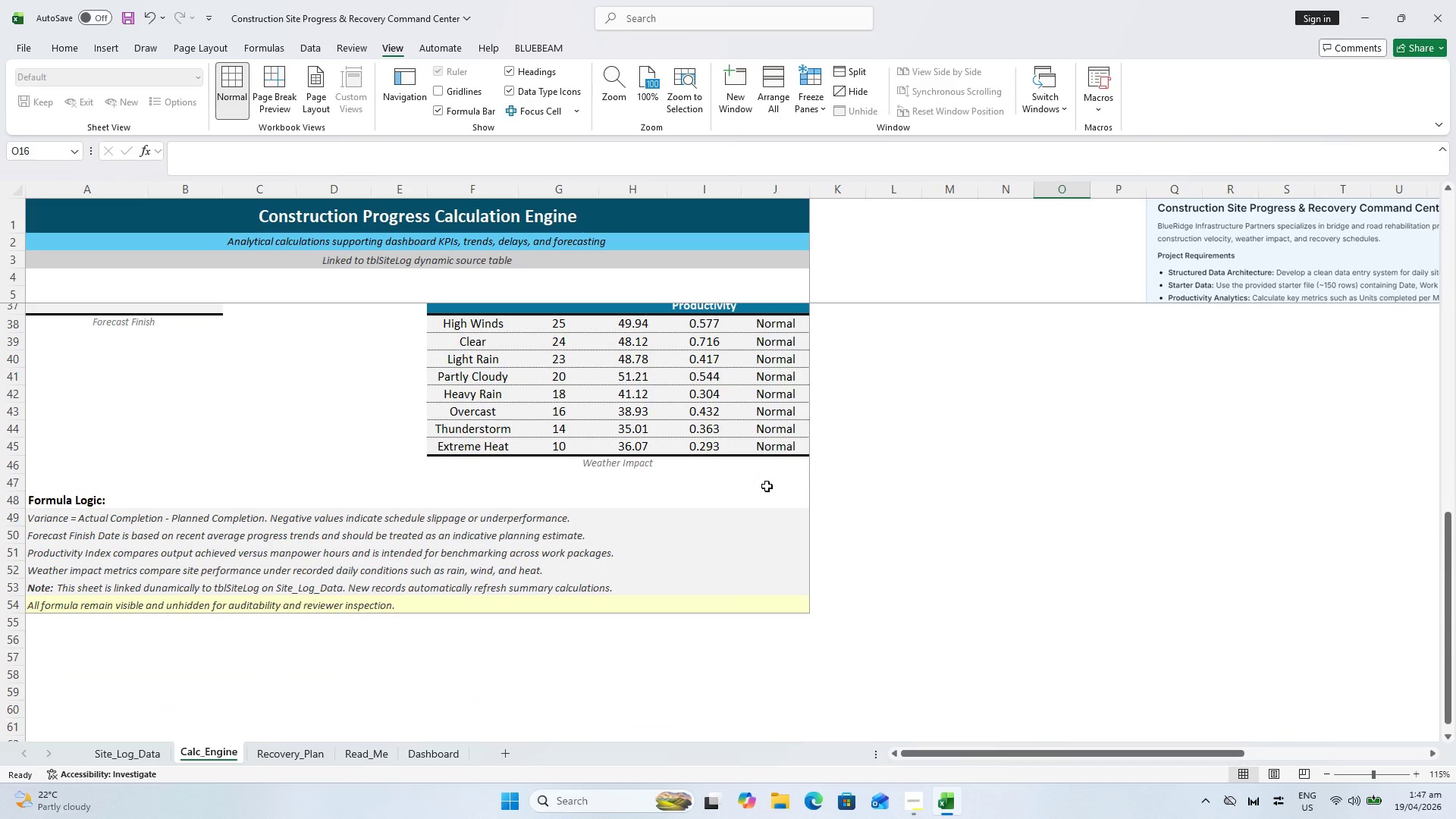 
key(Control+S)
 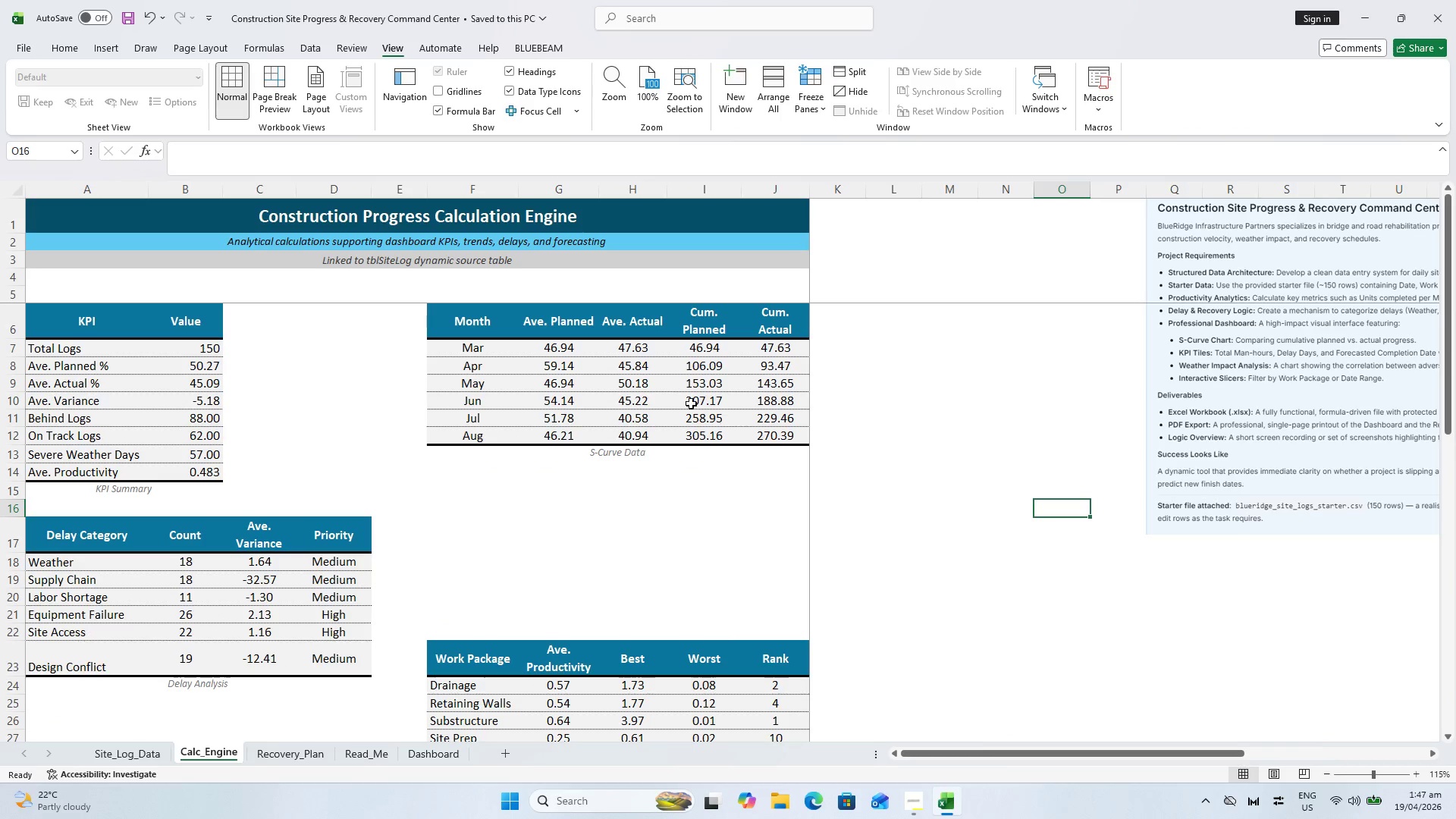 
scroll: coordinate [768, 478], scroll_direction: up, amount: 20.0
 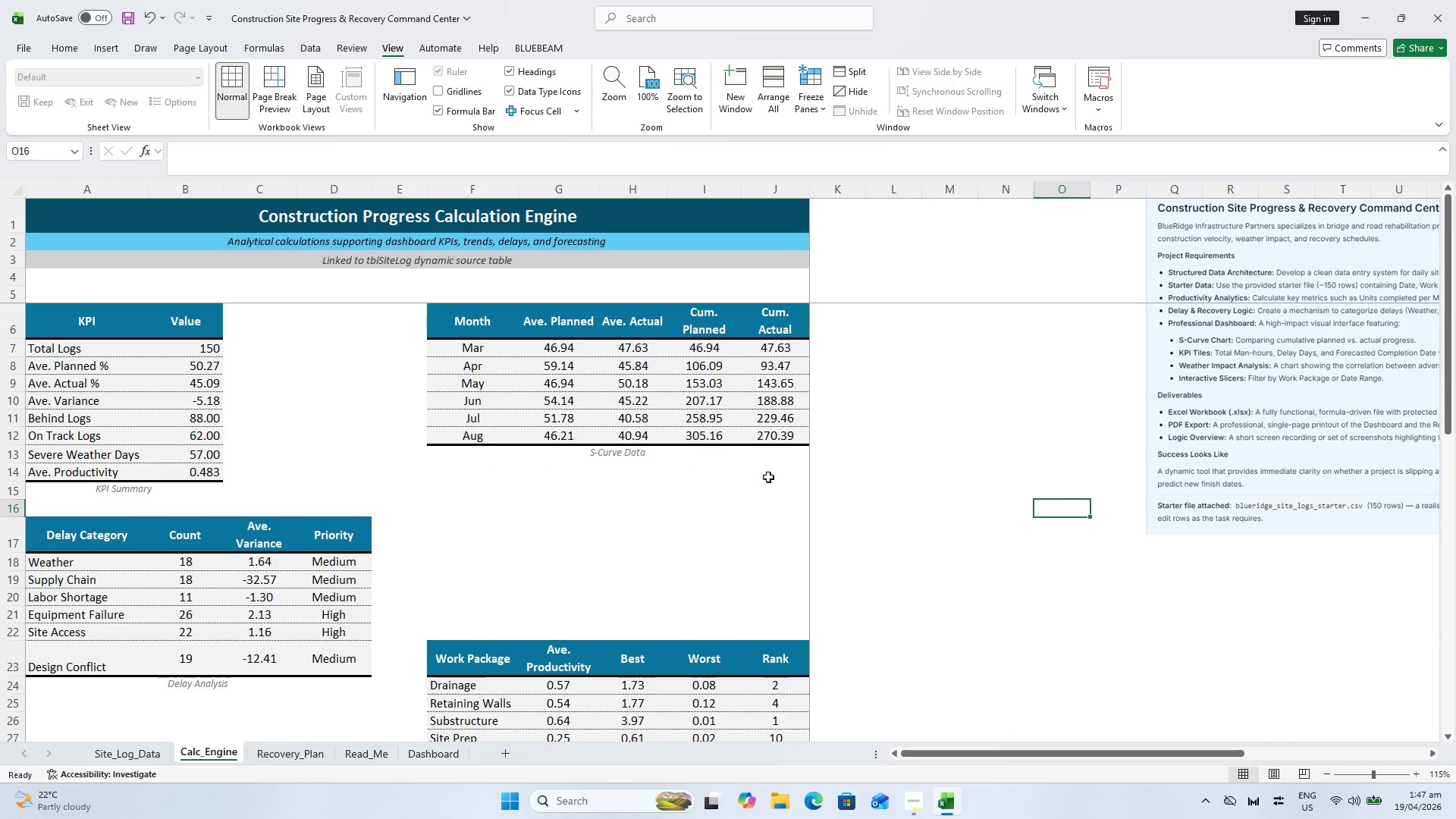 
key(Control+P)
 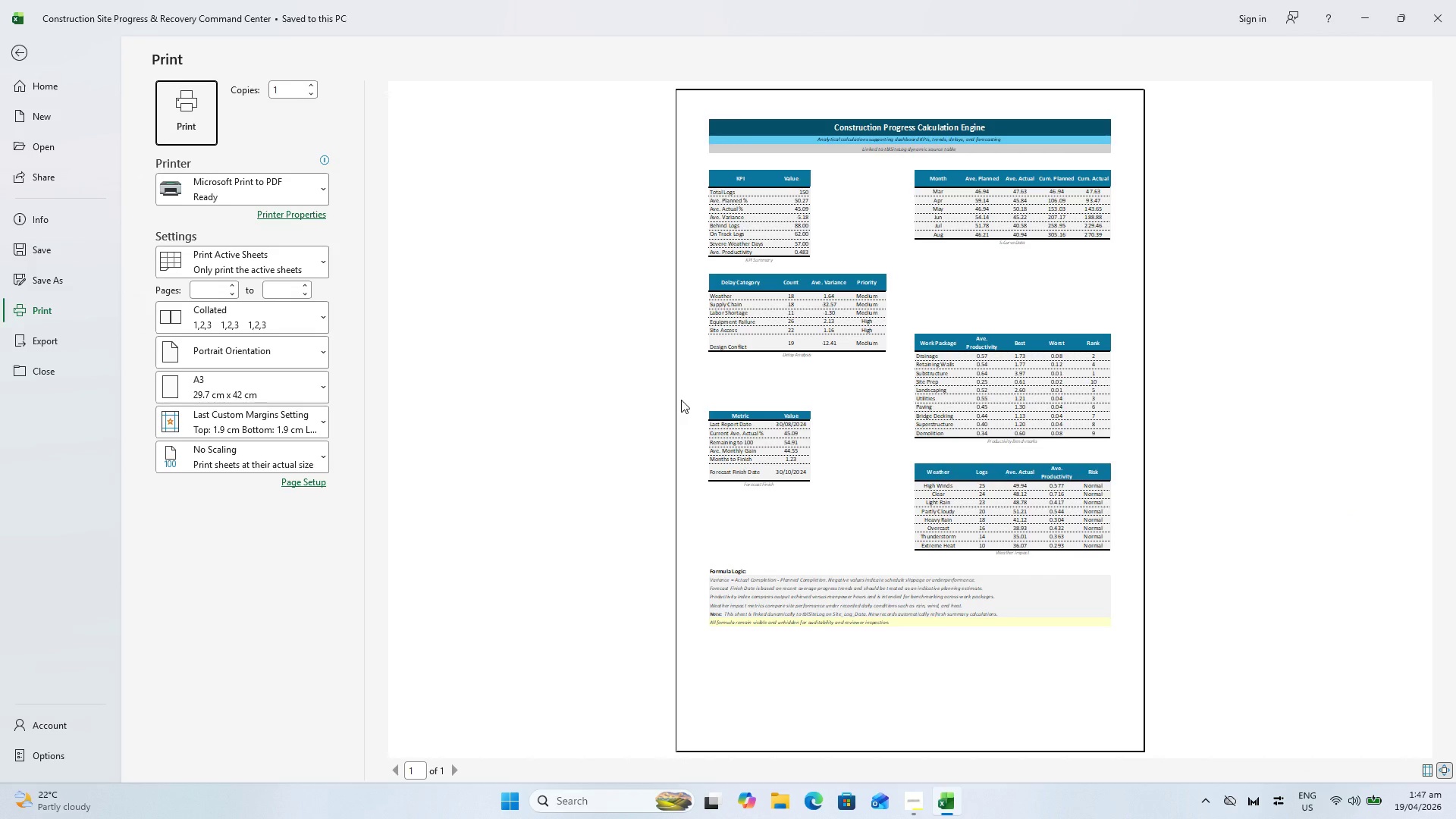 
key(Alt+AltLeft)